 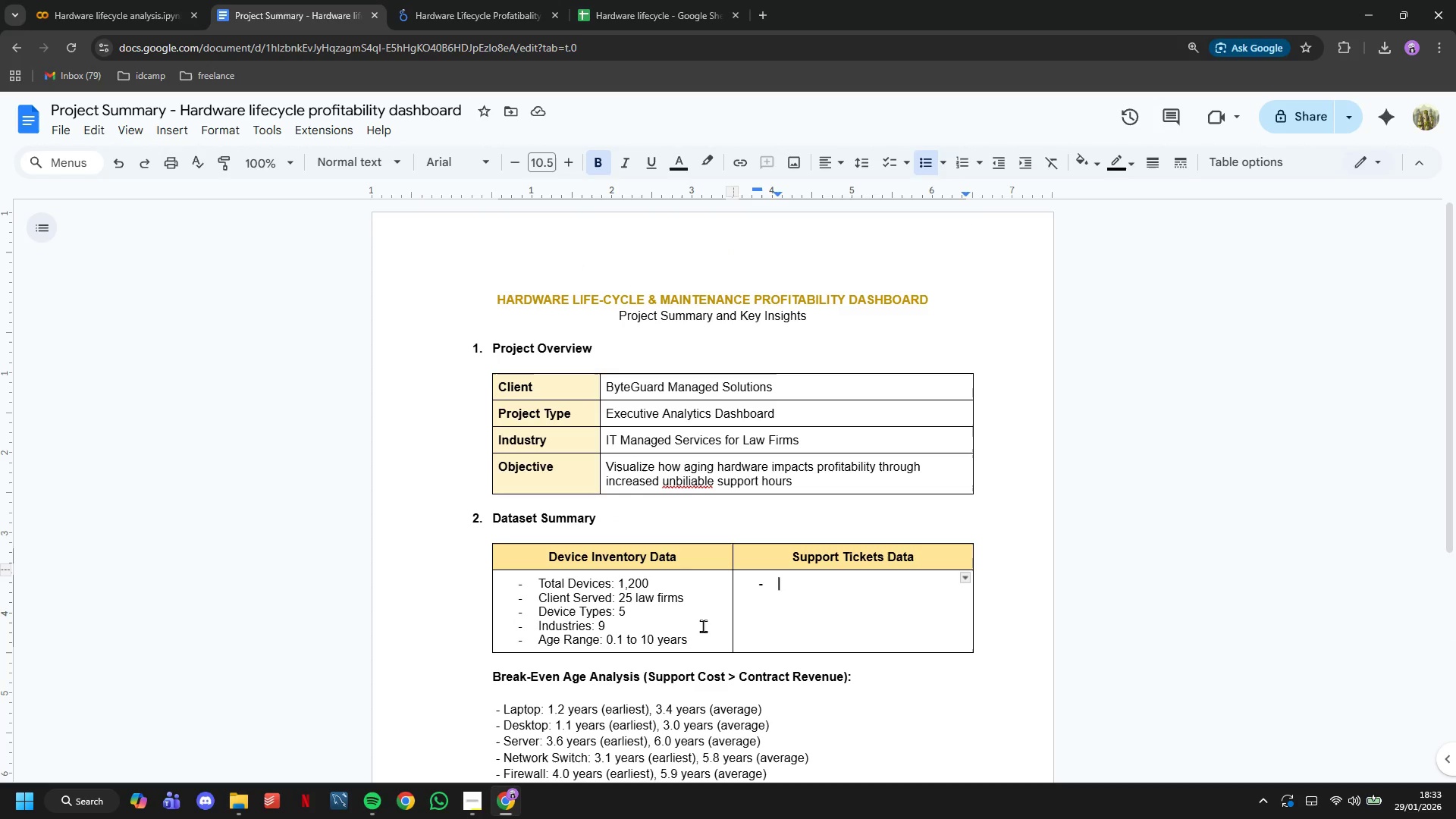 
left_click([461, 0])
 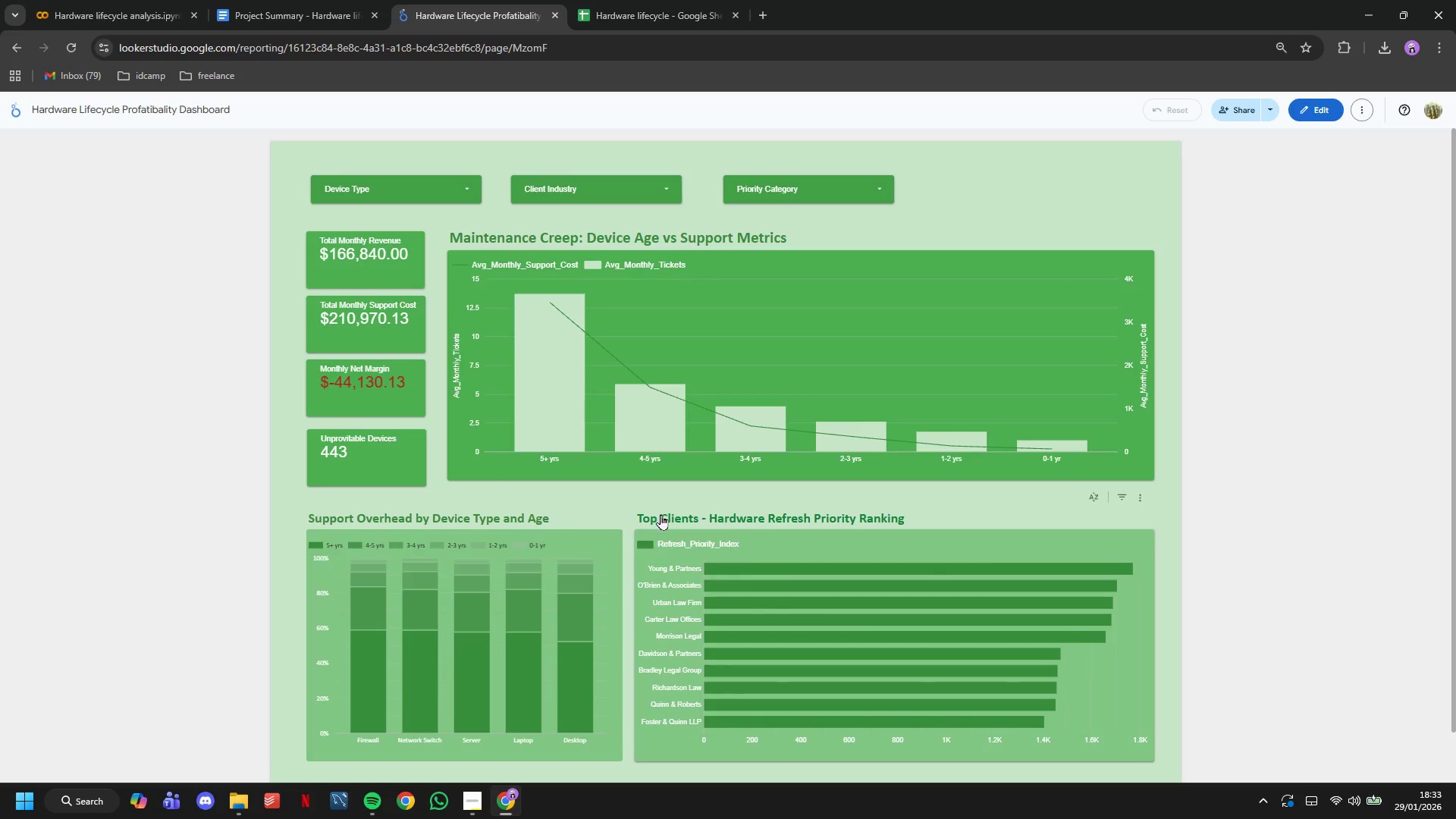 
scroll: coordinate [661, 516], scroll_direction: up, amount: 1.0
 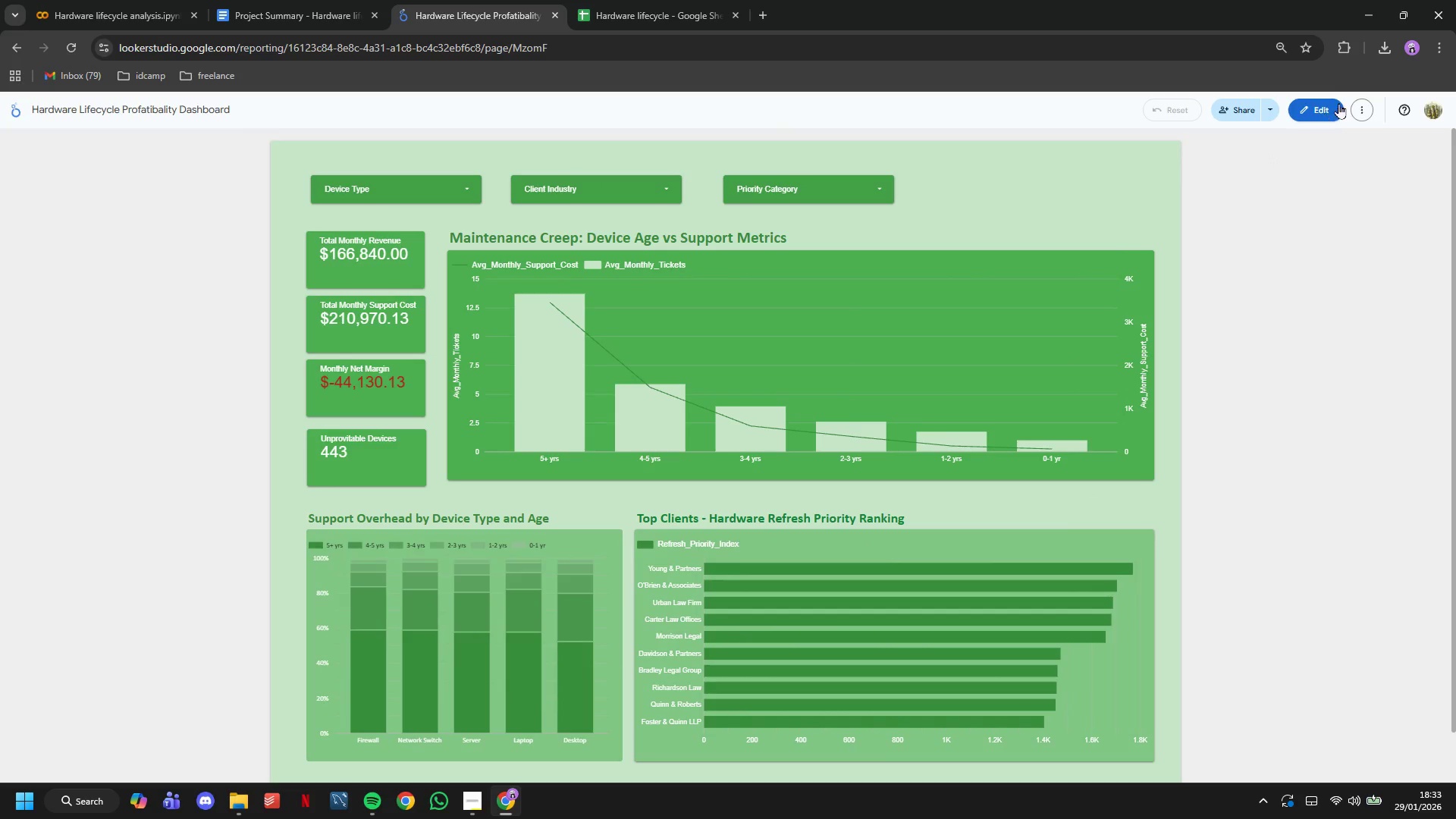 
left_click([1339, 102])
 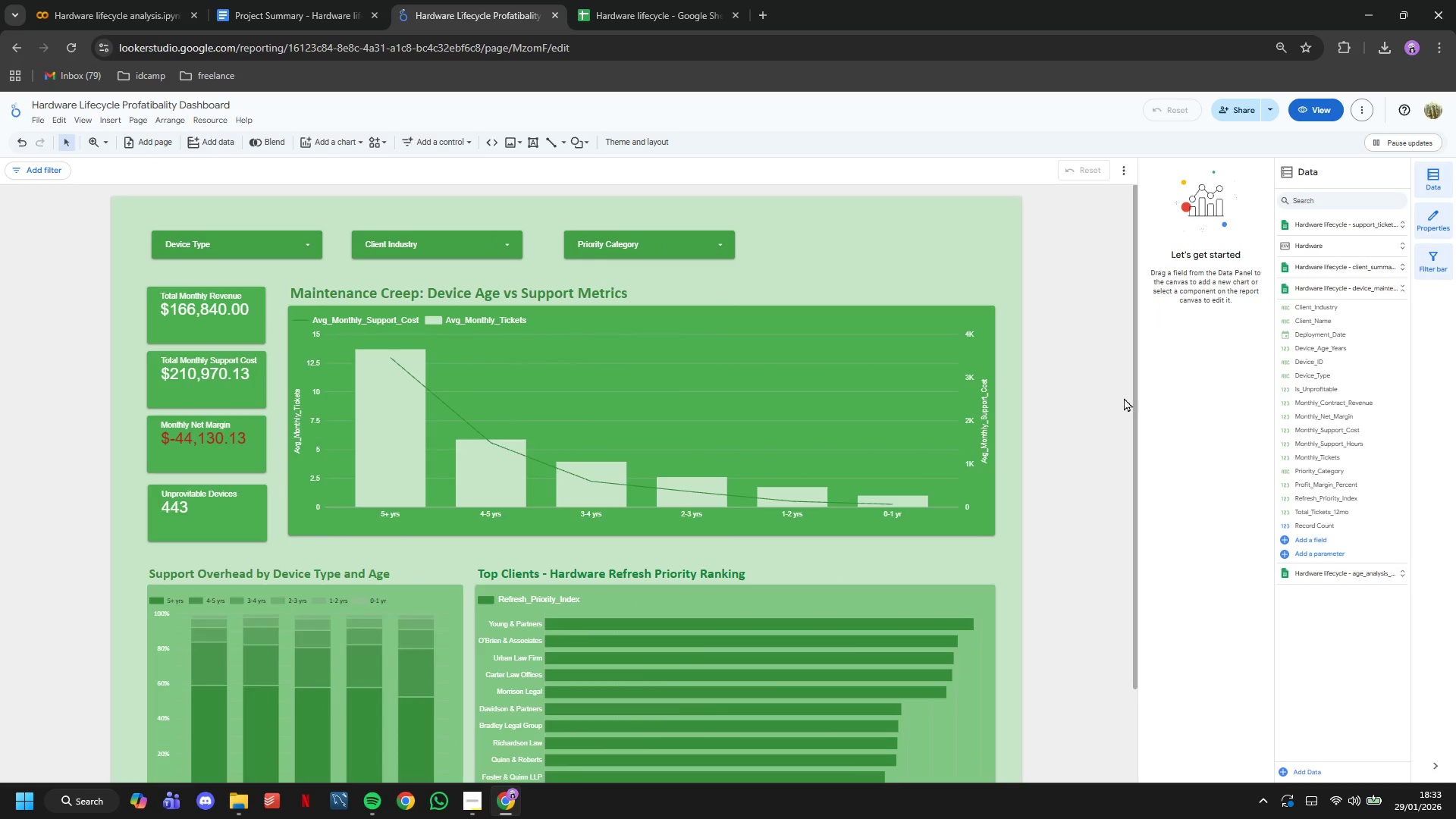 
scroll: coordinate [1089, 444], scroll_direction: down, amount: 2.0
 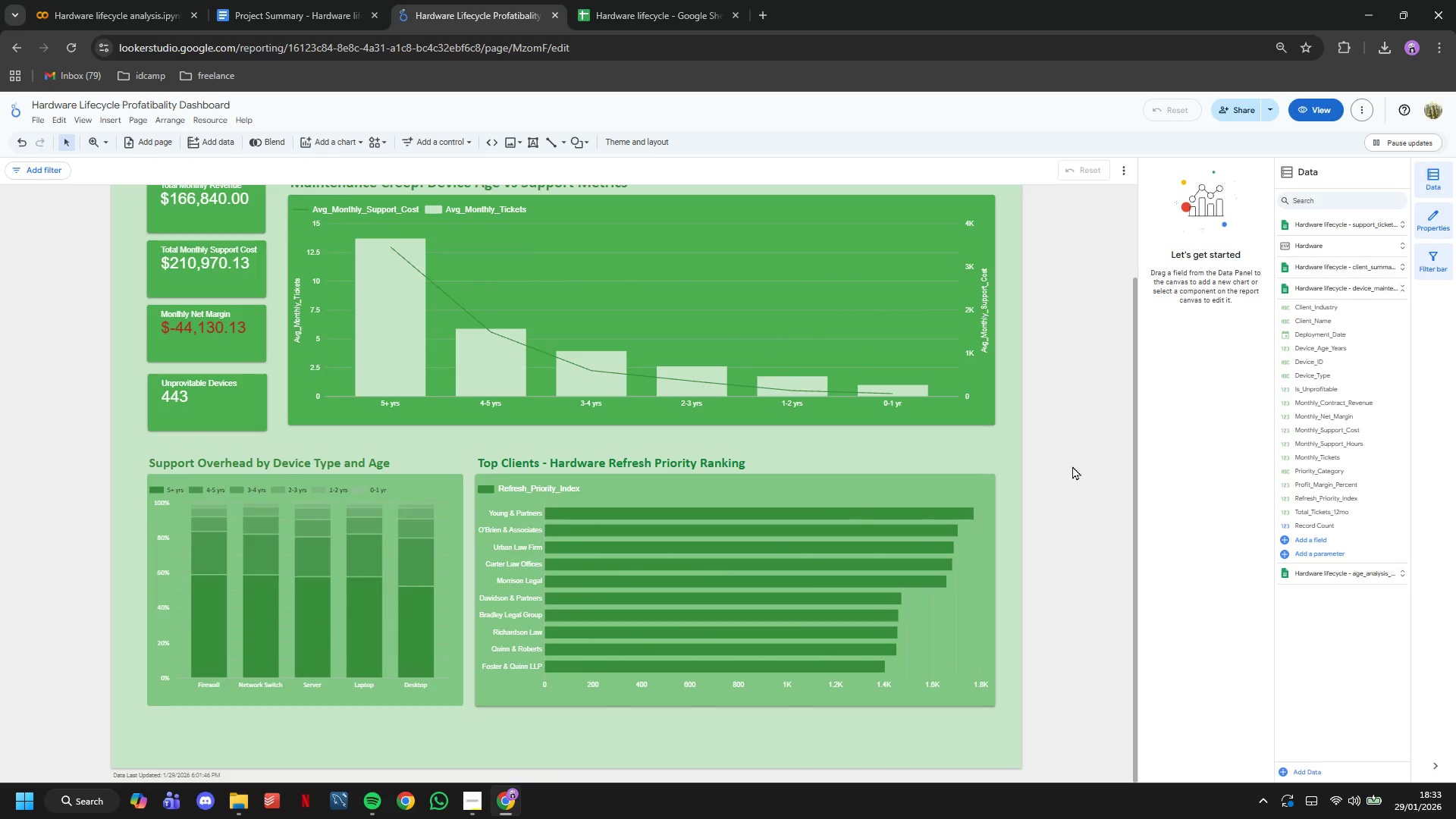 
scroll: coordinate [1072, 469], scroll_direction: up, amount: 2.0
 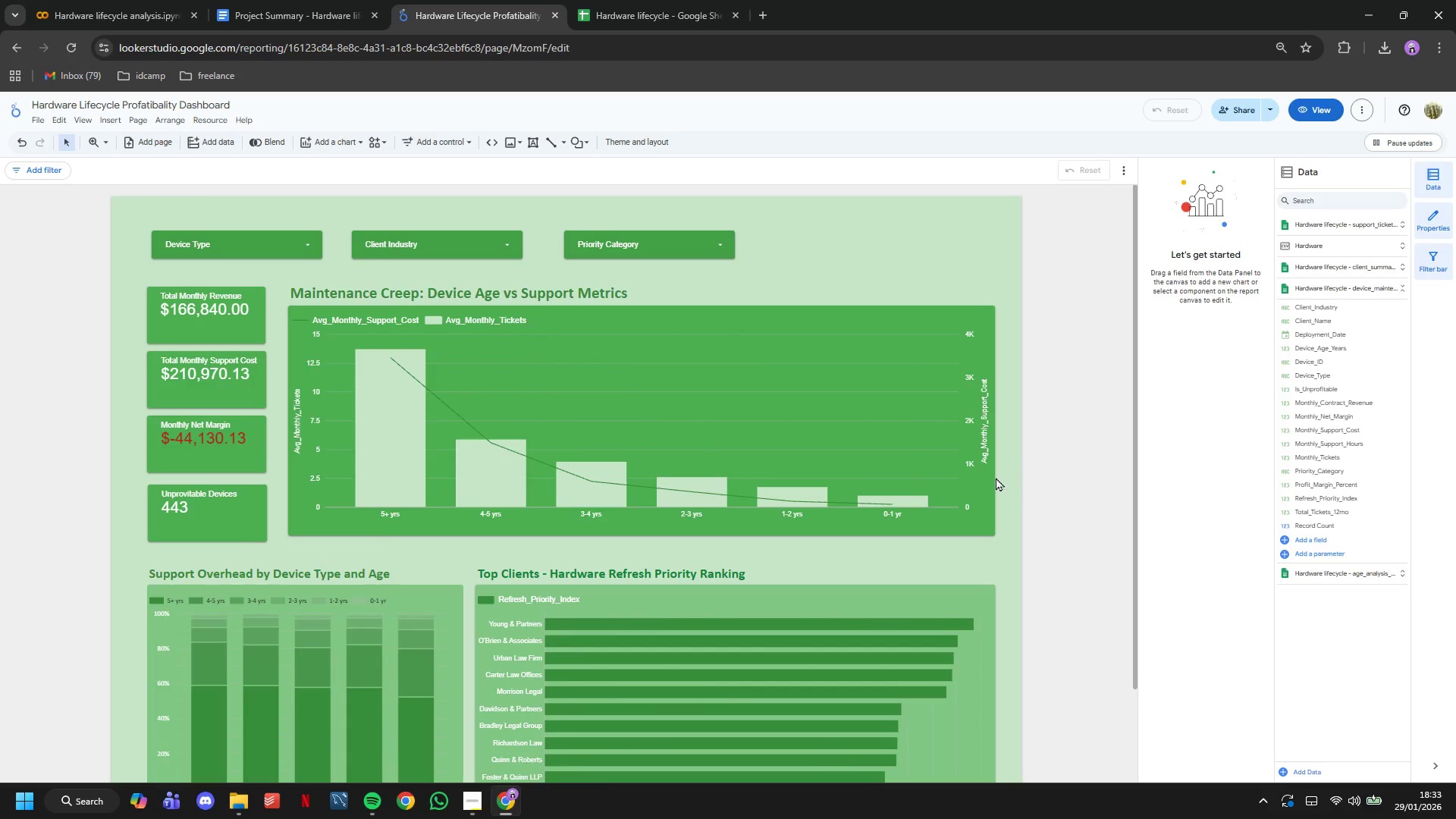 
left_click([471, 799])